 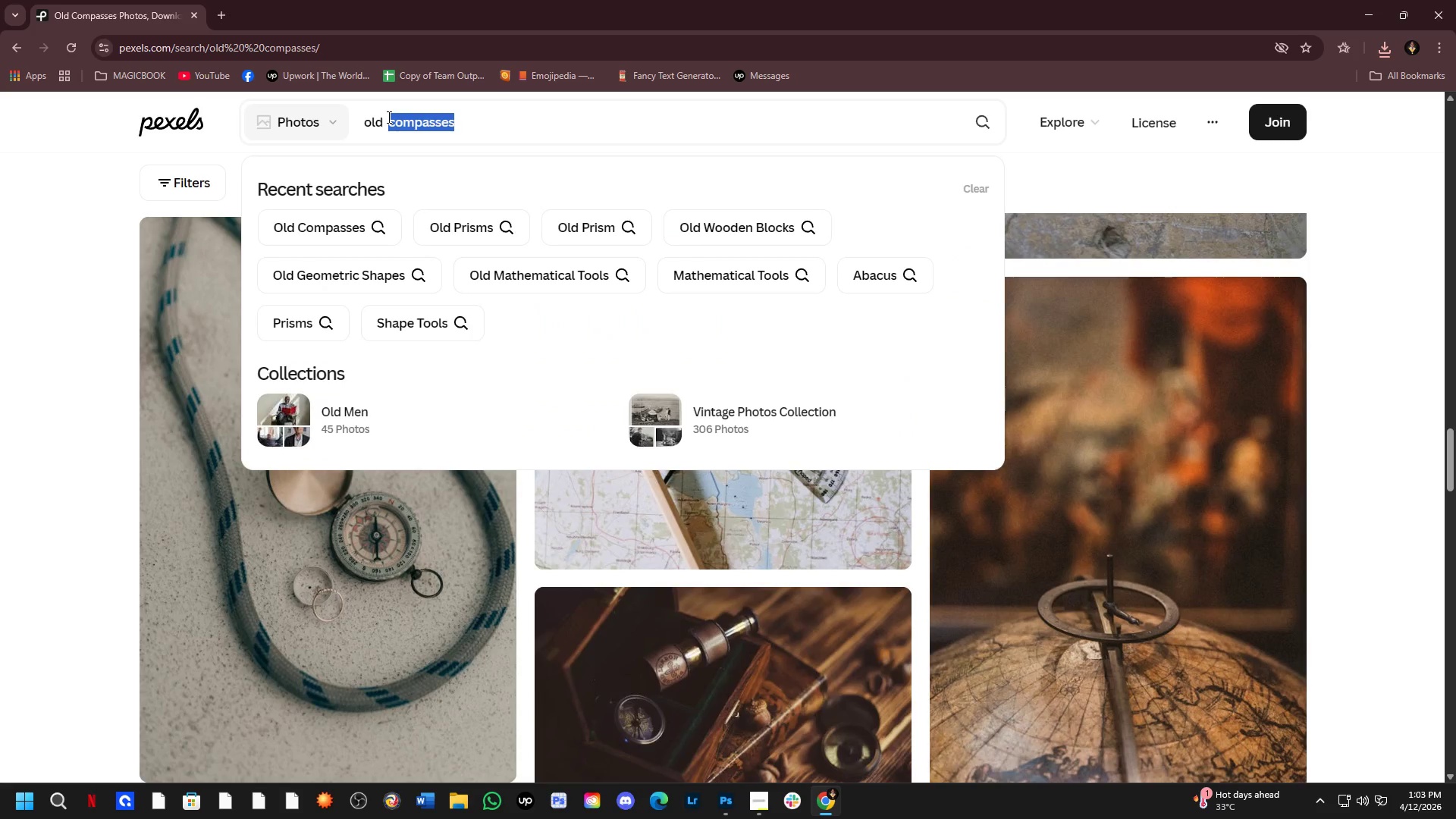 
key(Backspace)
type(prisms)
 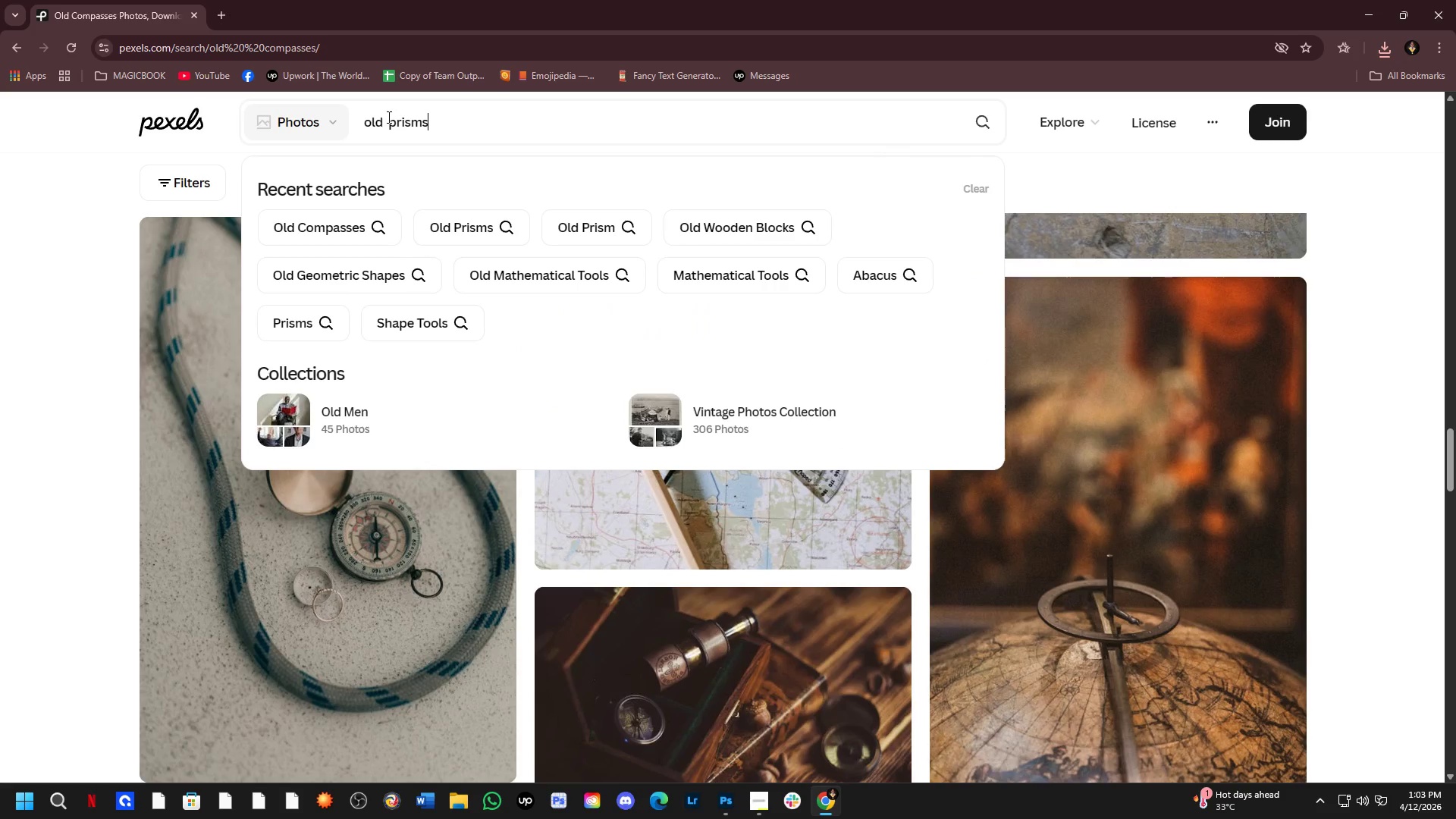 
key(Enter)
 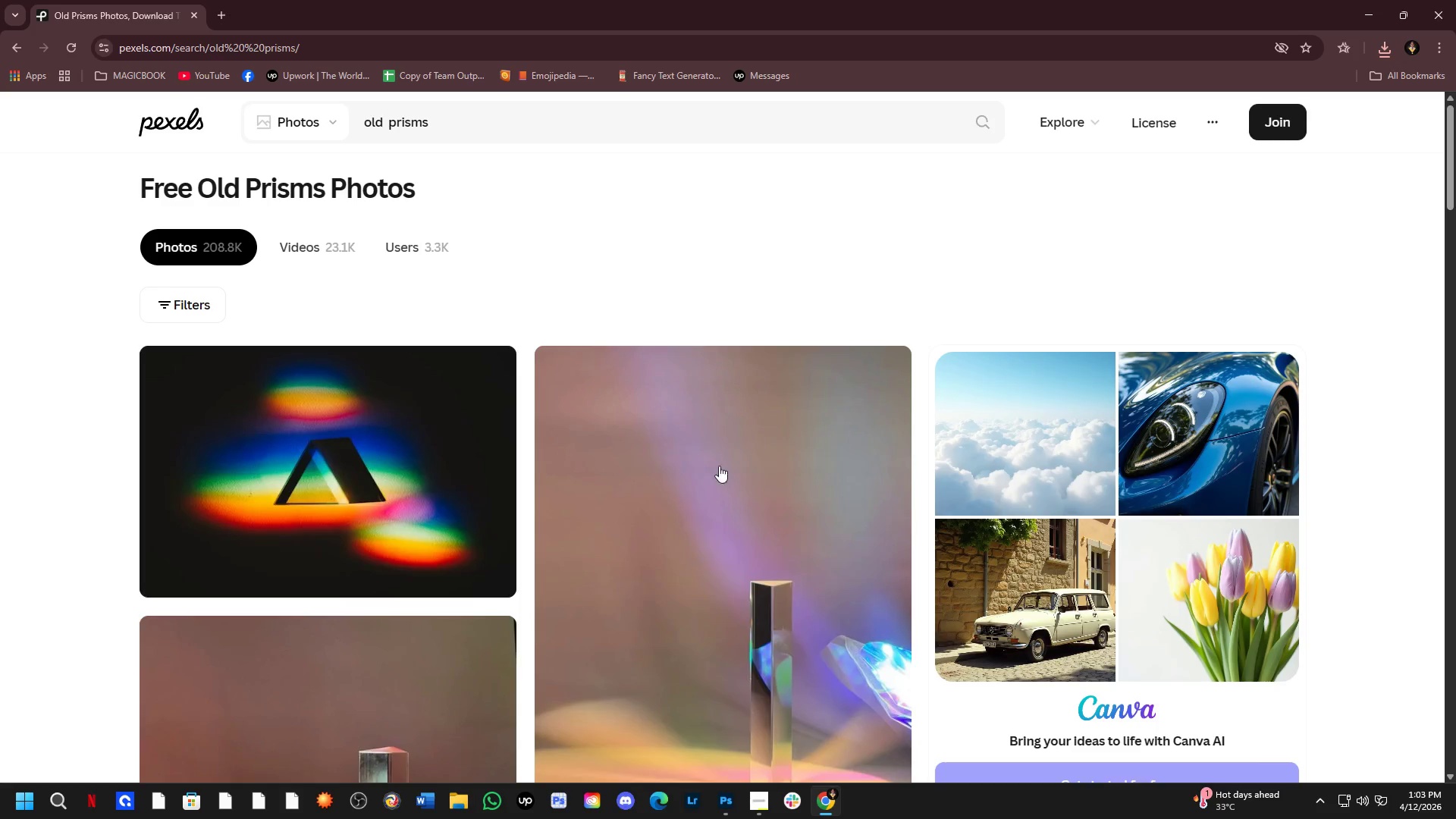 
scroll: coordinate [803, 454], scroll_direction: down, amount: 6.0
 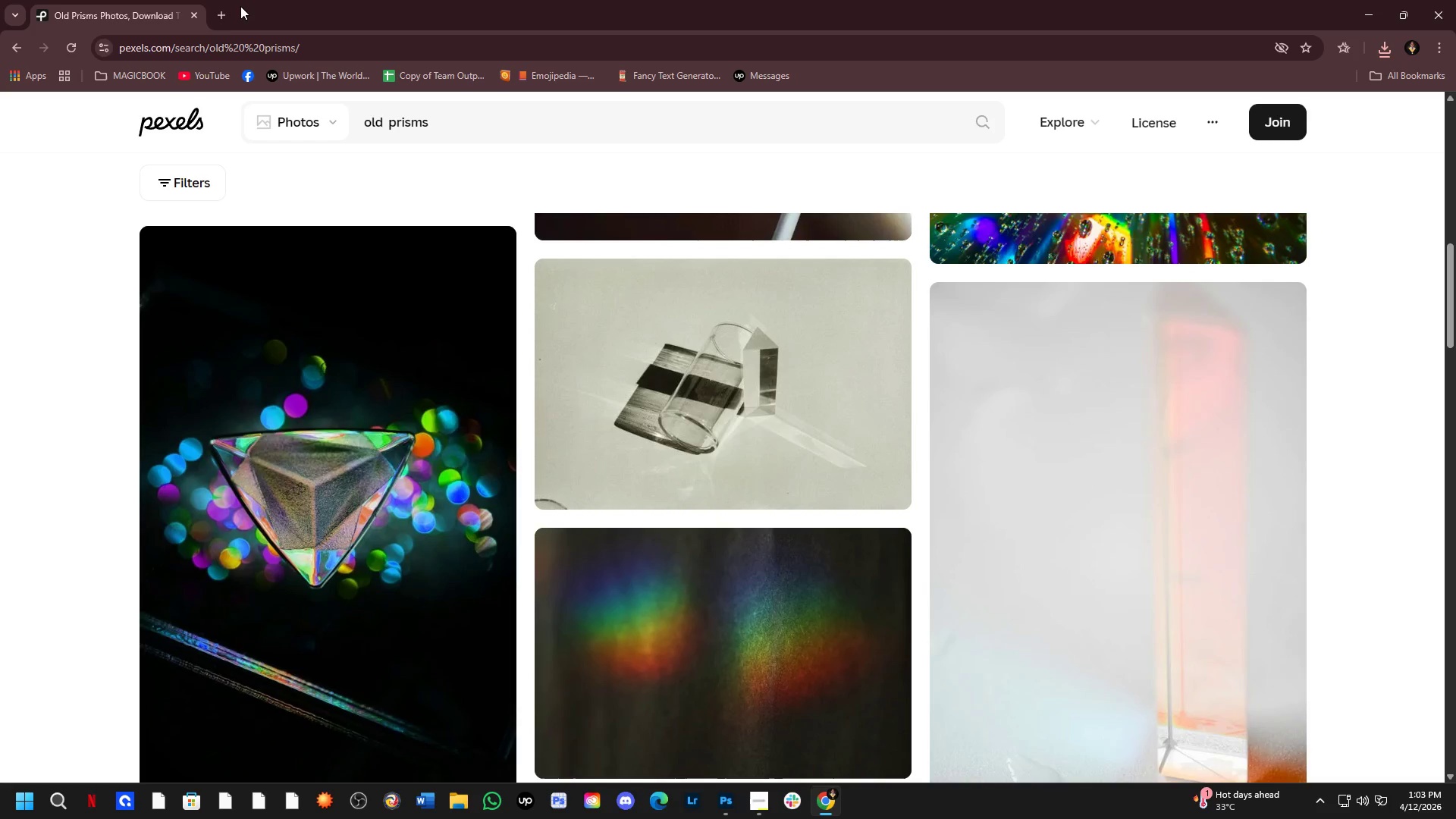 
left_click([224, 17])
 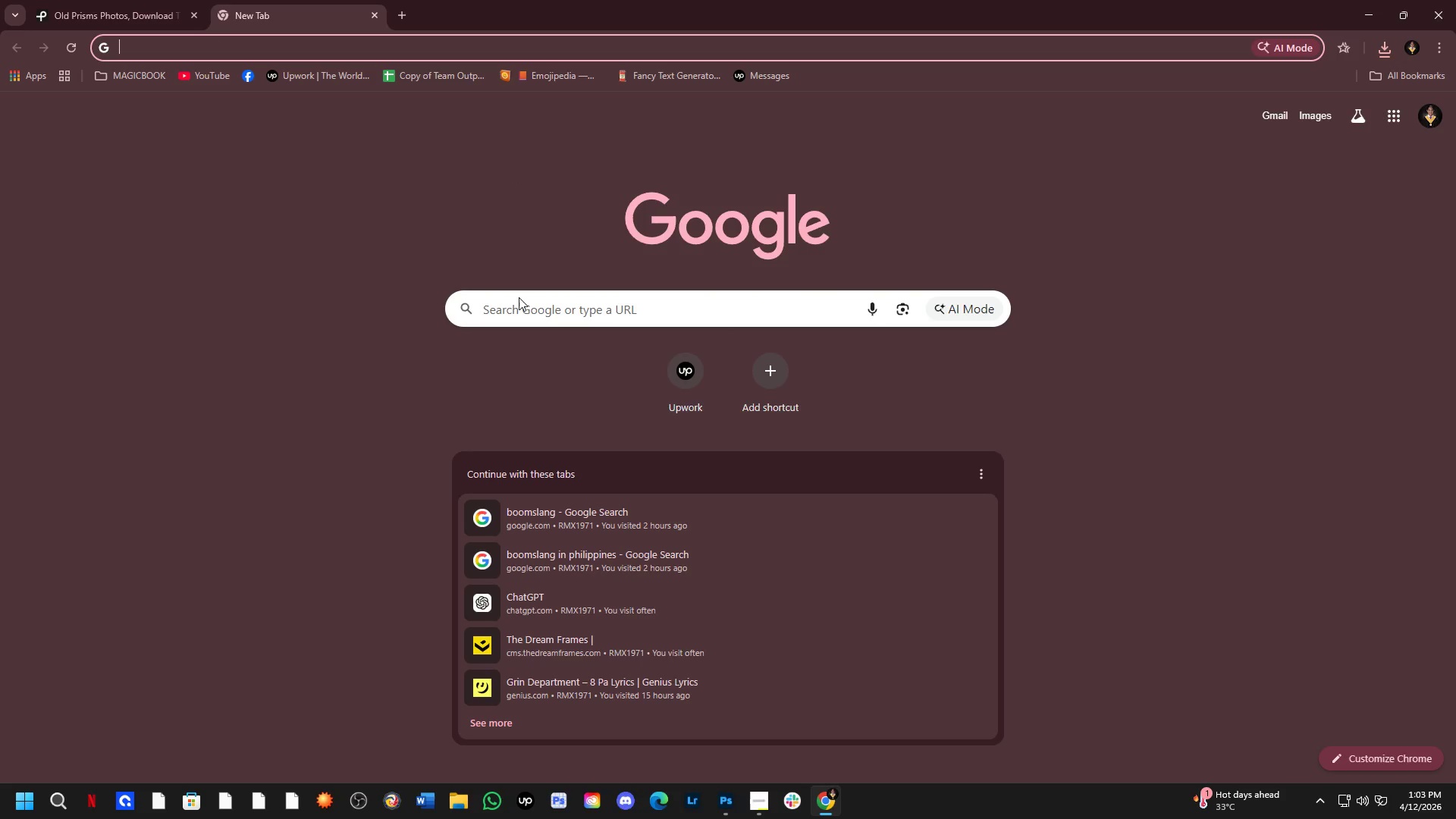 
left_click([519, 297])
 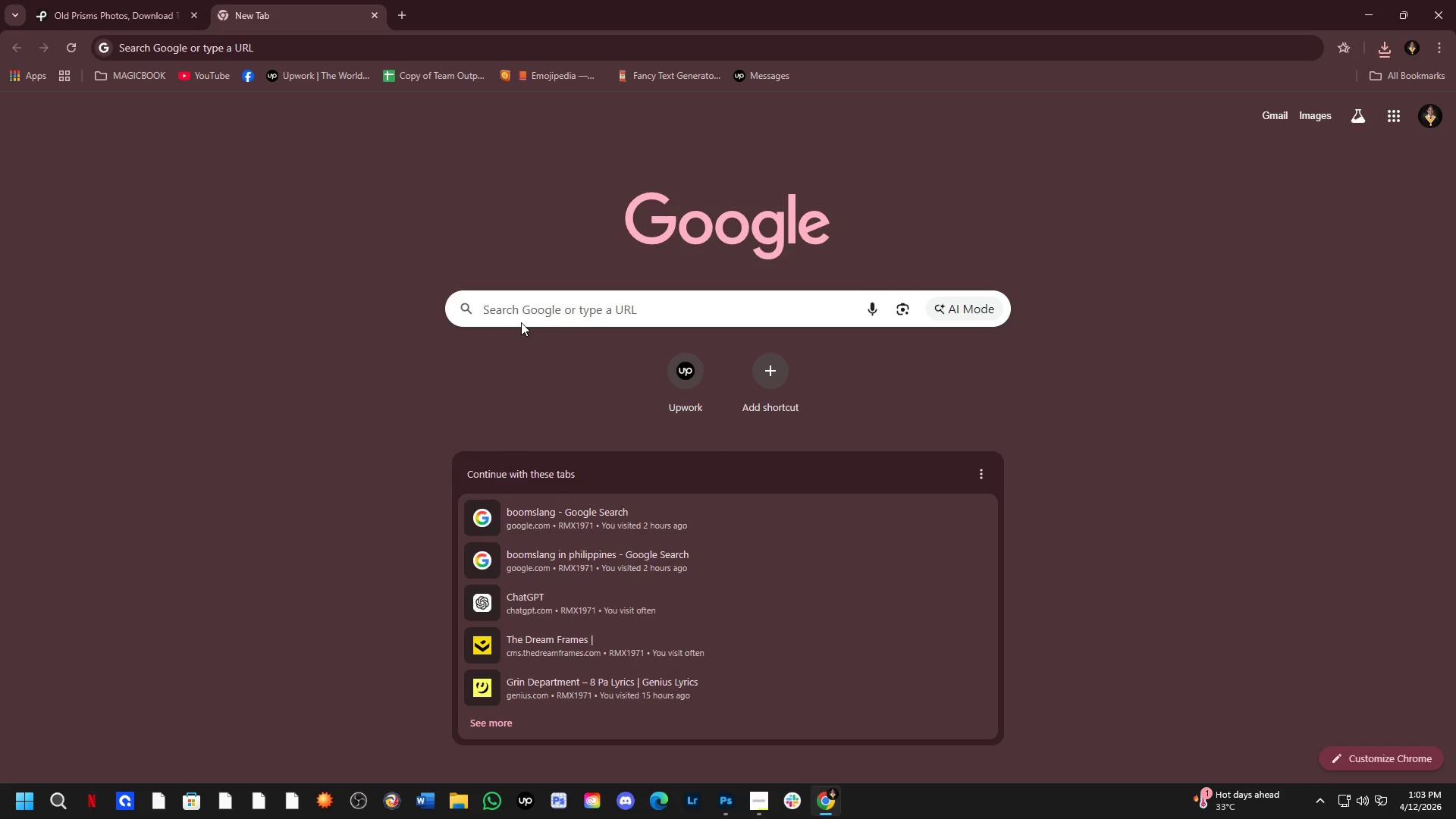 
left_click([523, 306])
 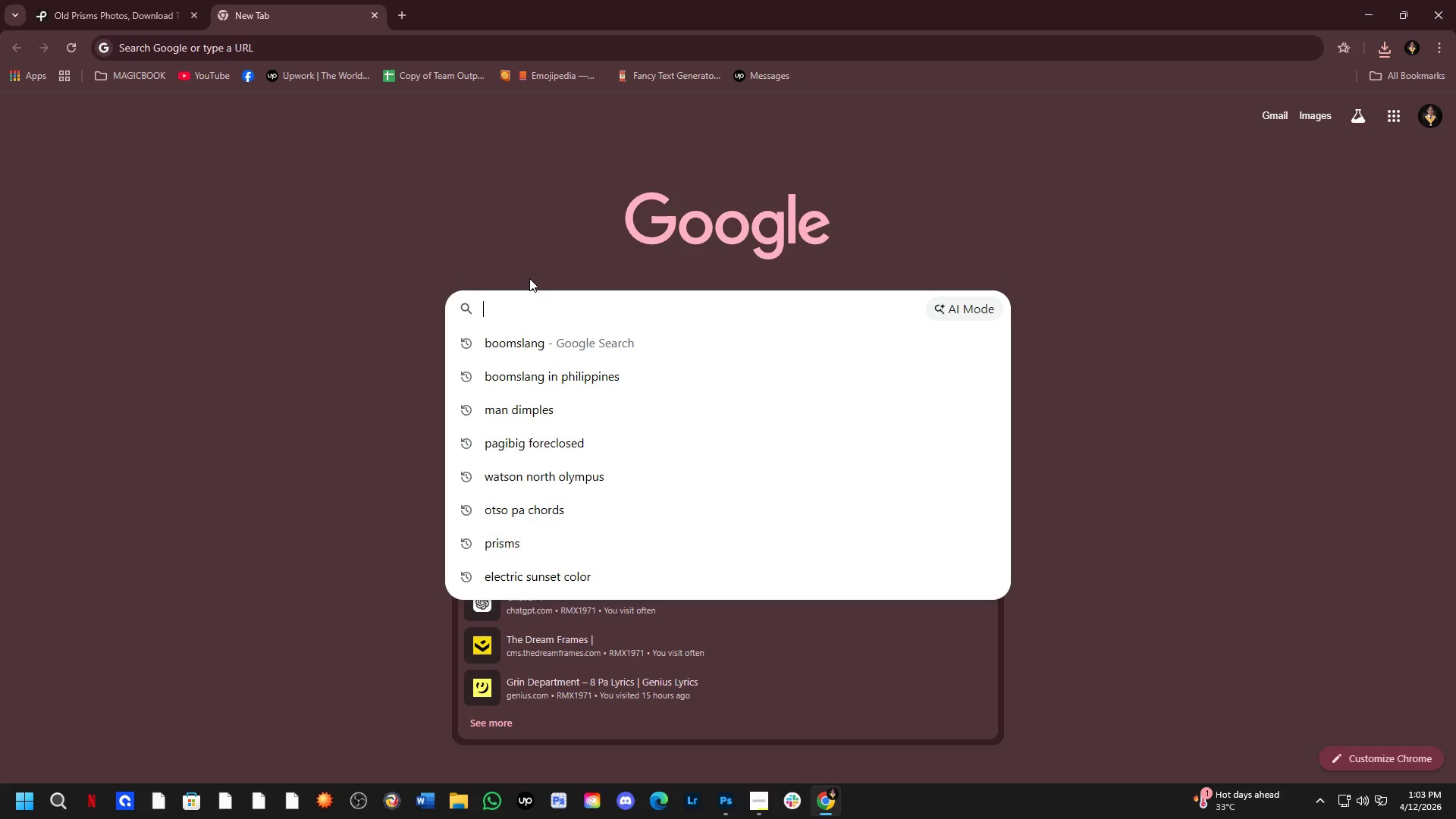 
type(what is prisms)
 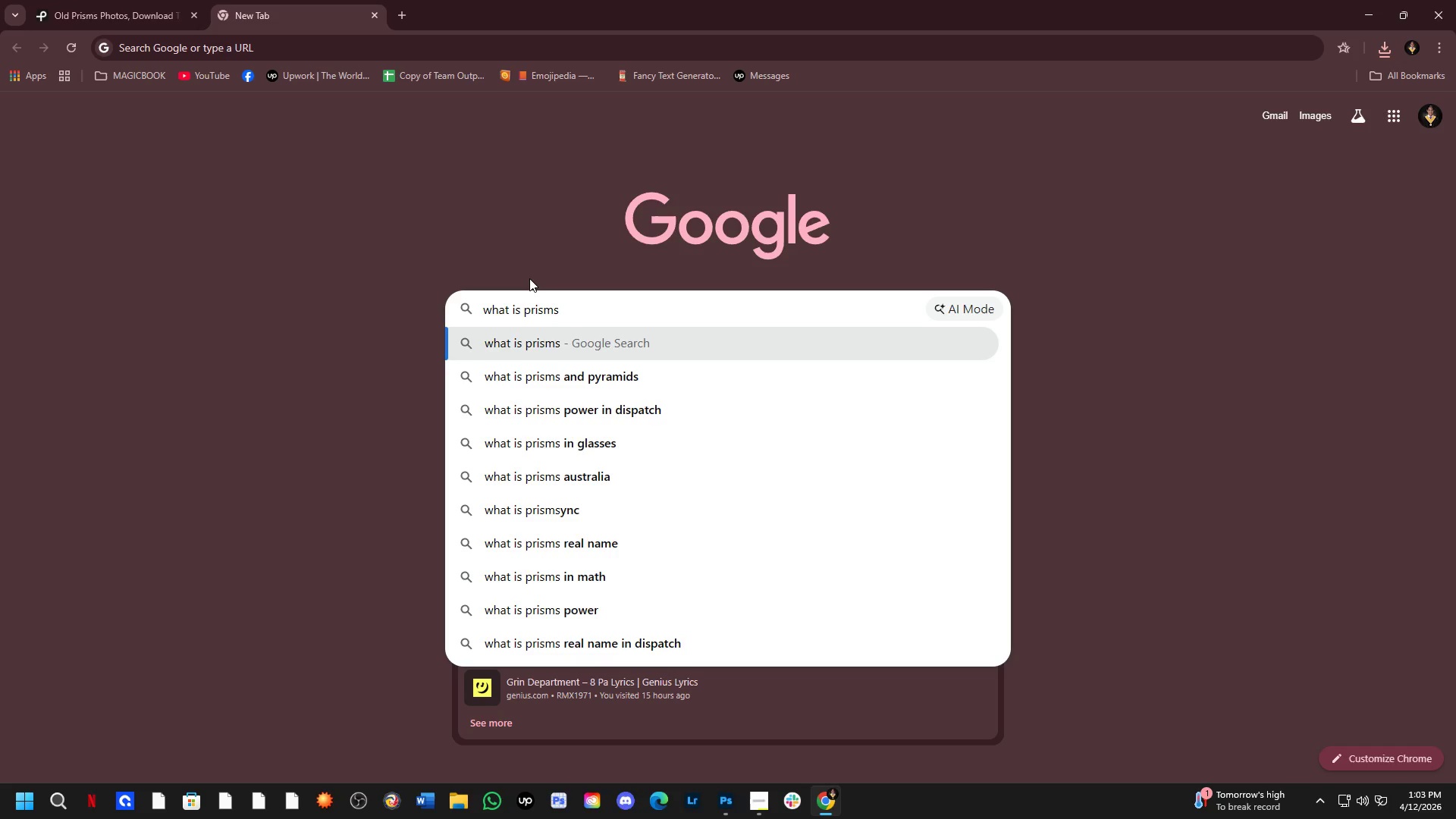 
key(Enter)
 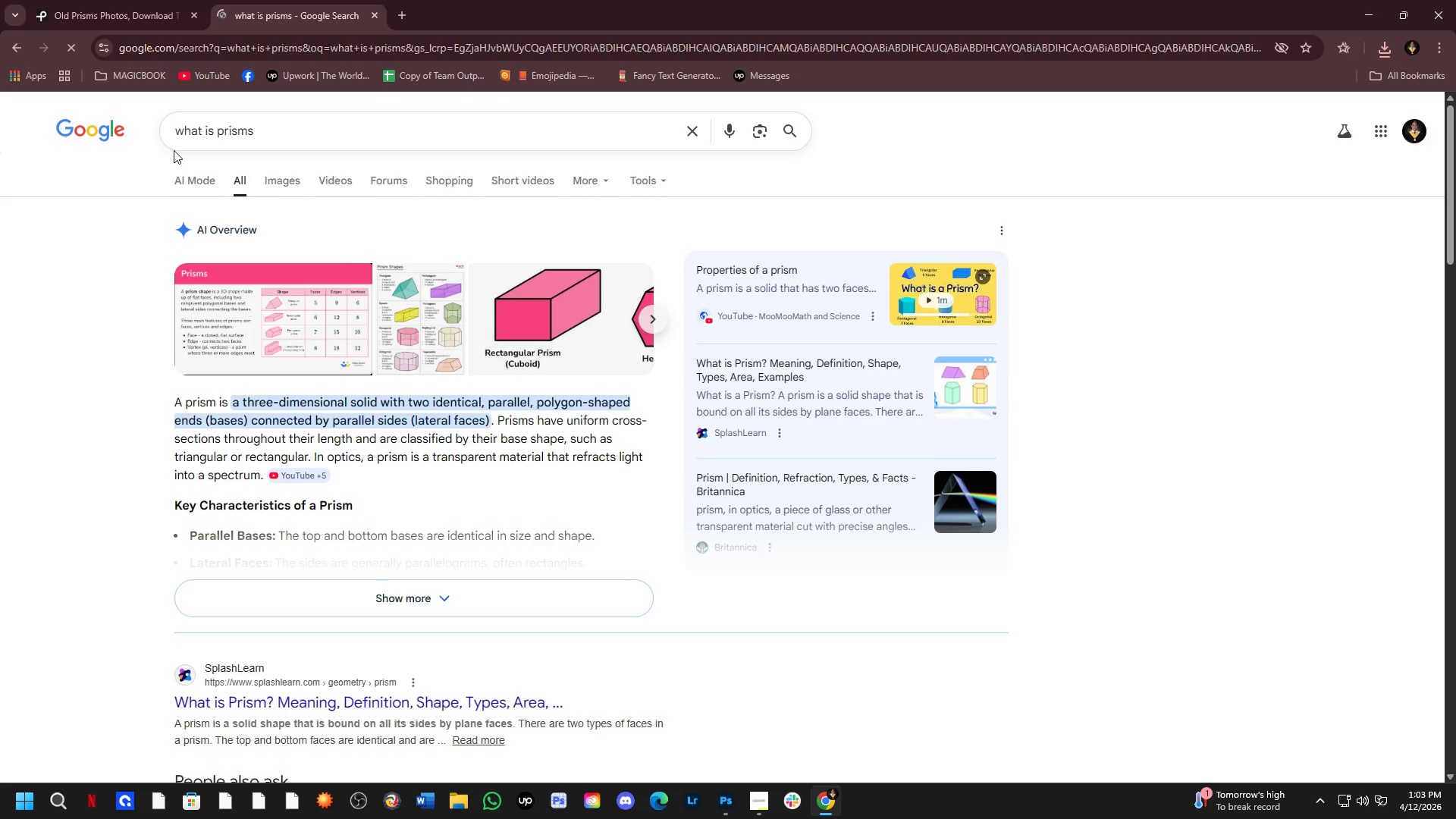 
left_click([272, 180])
 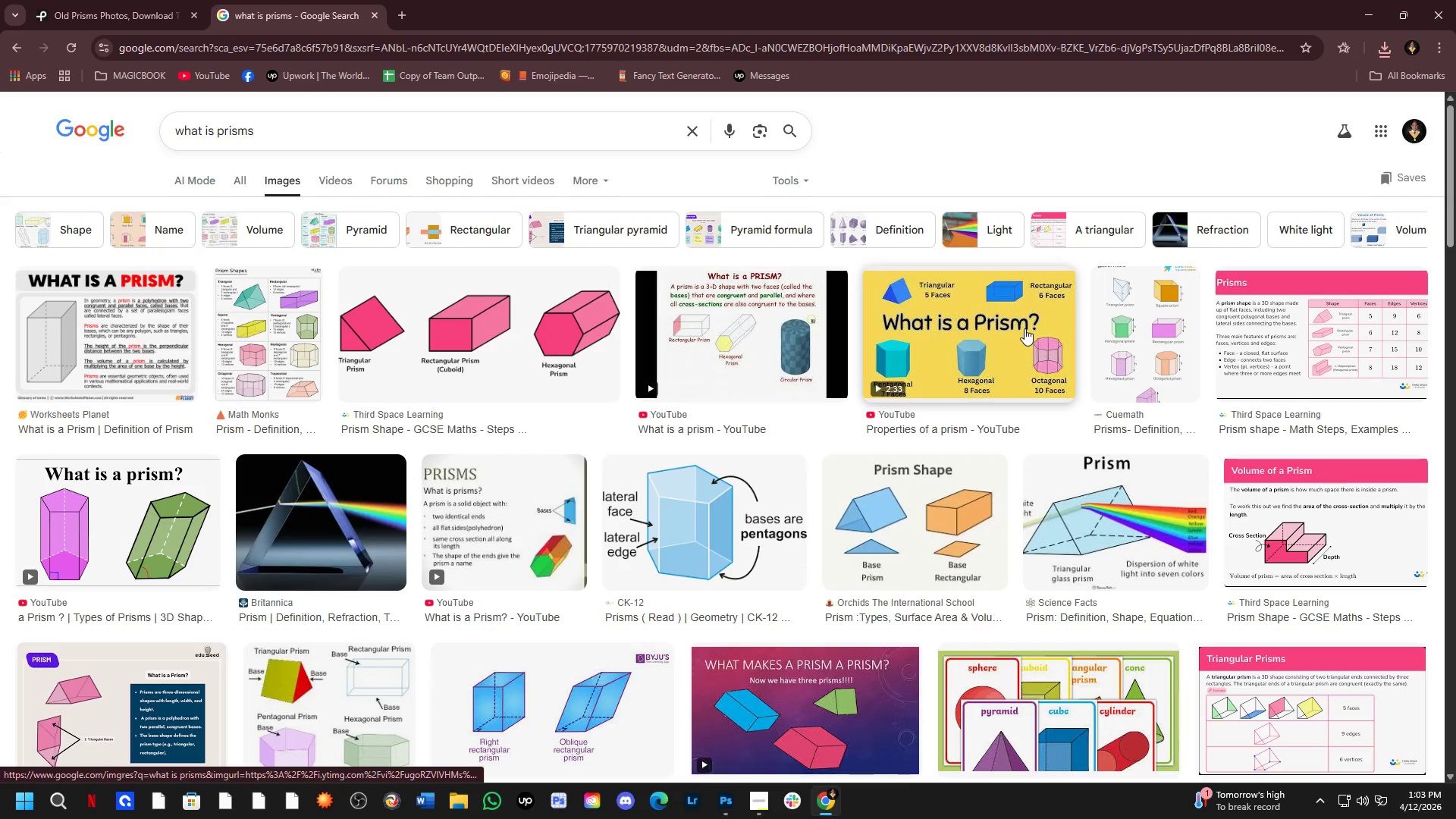 
scroll: coordinate [1004, 337], scroll_direction: down, amount: 5.0
 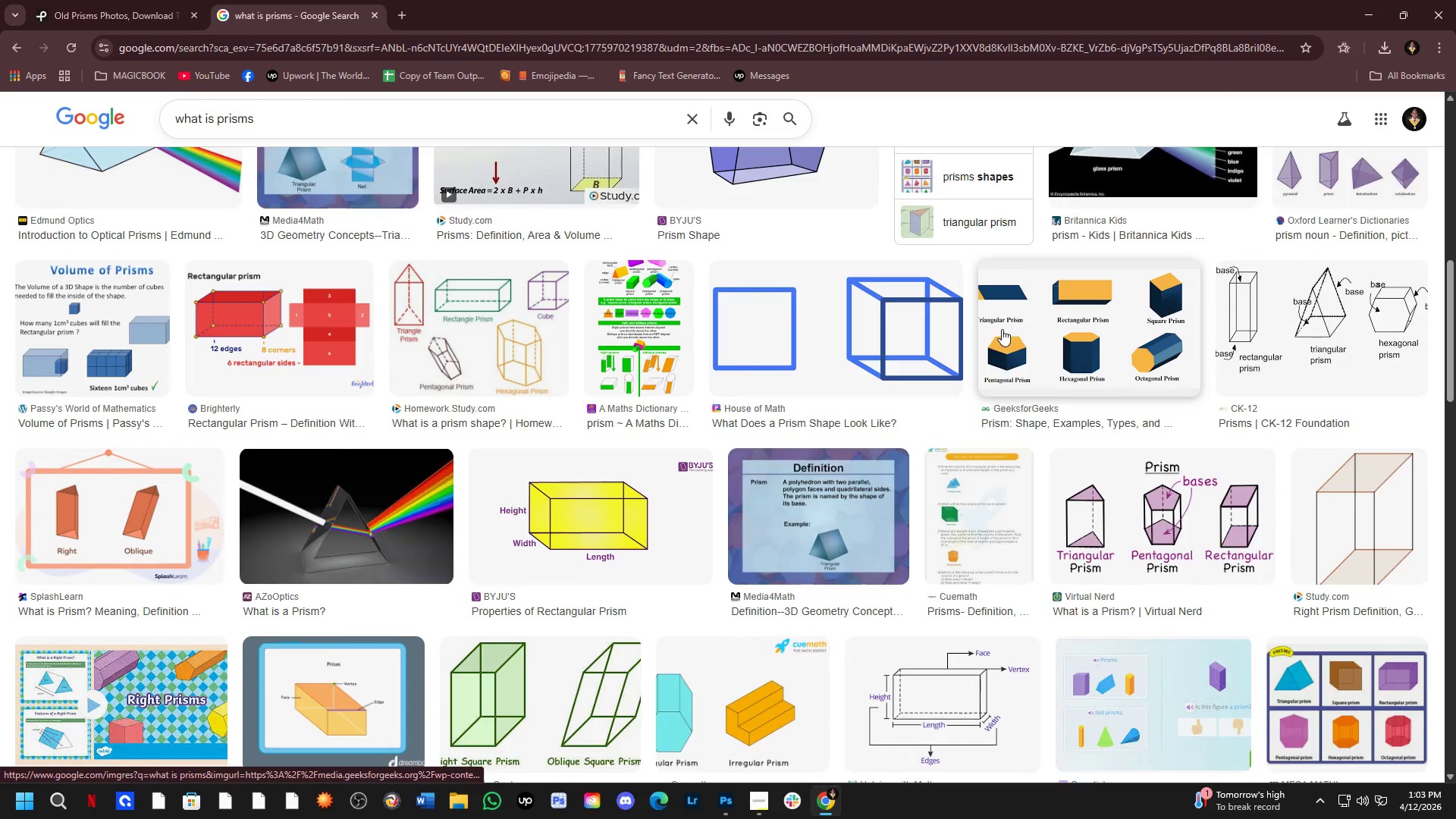 
scroll: coordinate [770, 333], scroll_direction: up, amount: 6.0
 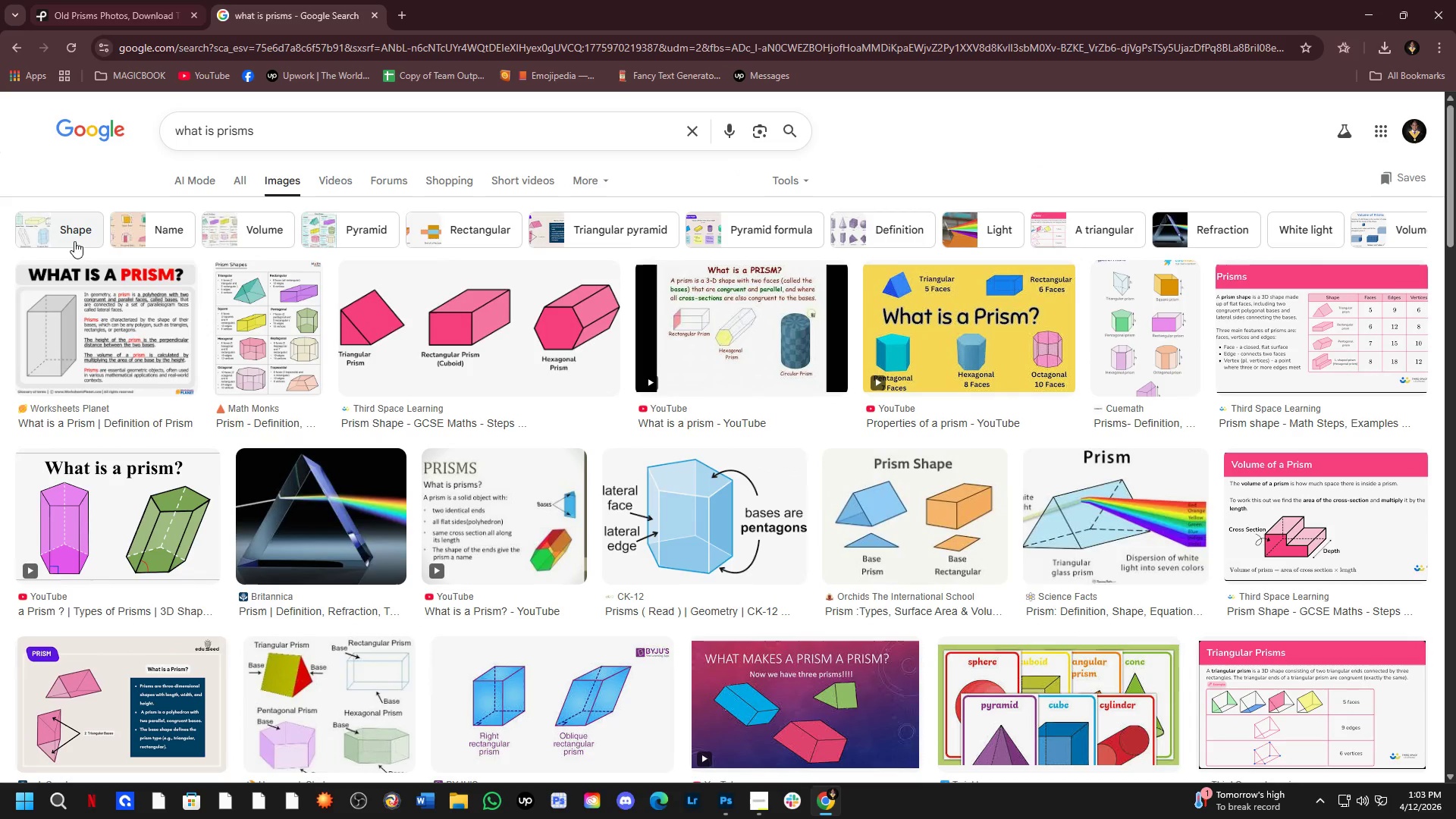 
left_click([77, 310])
 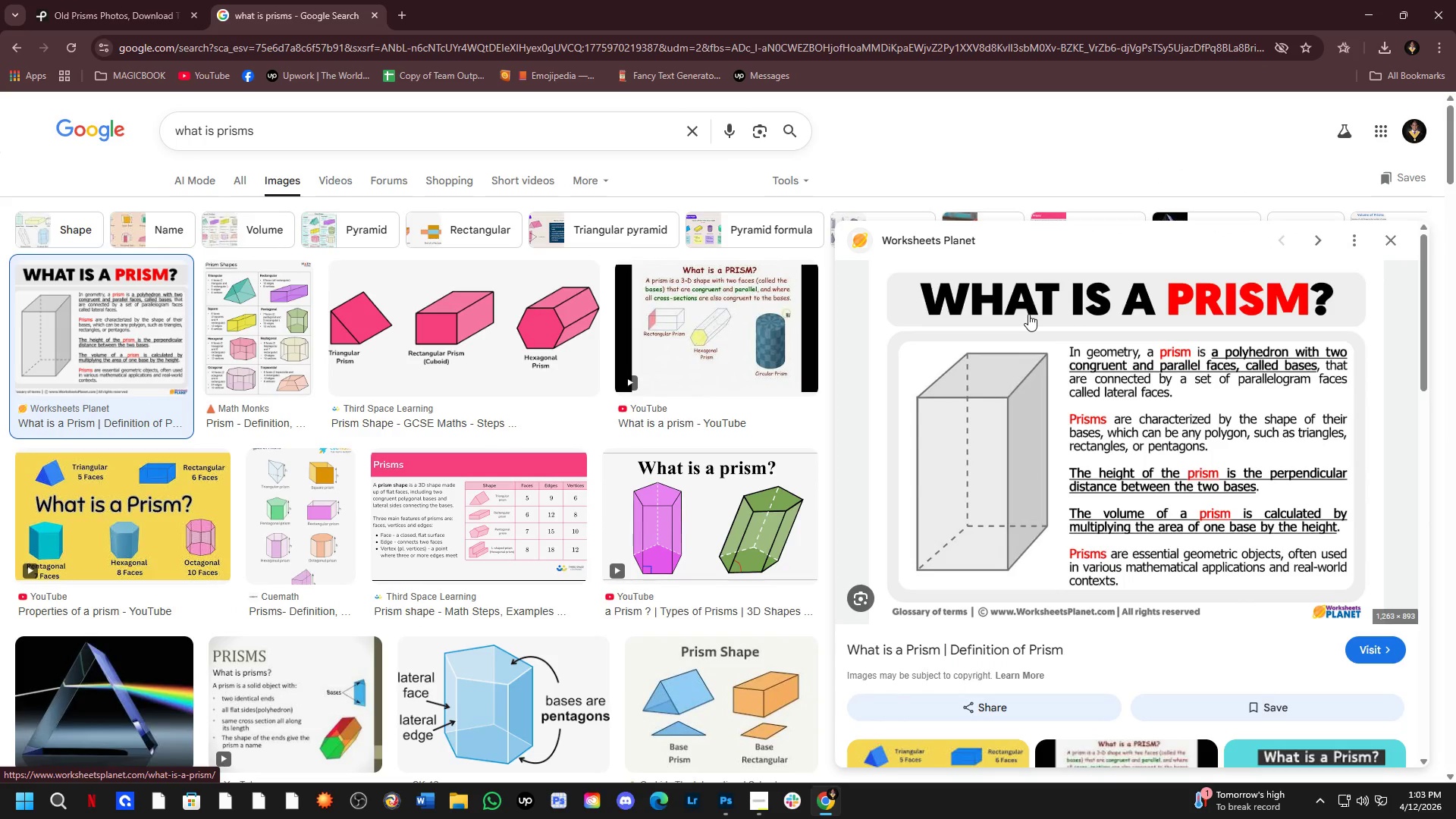 
wait(6.56)
 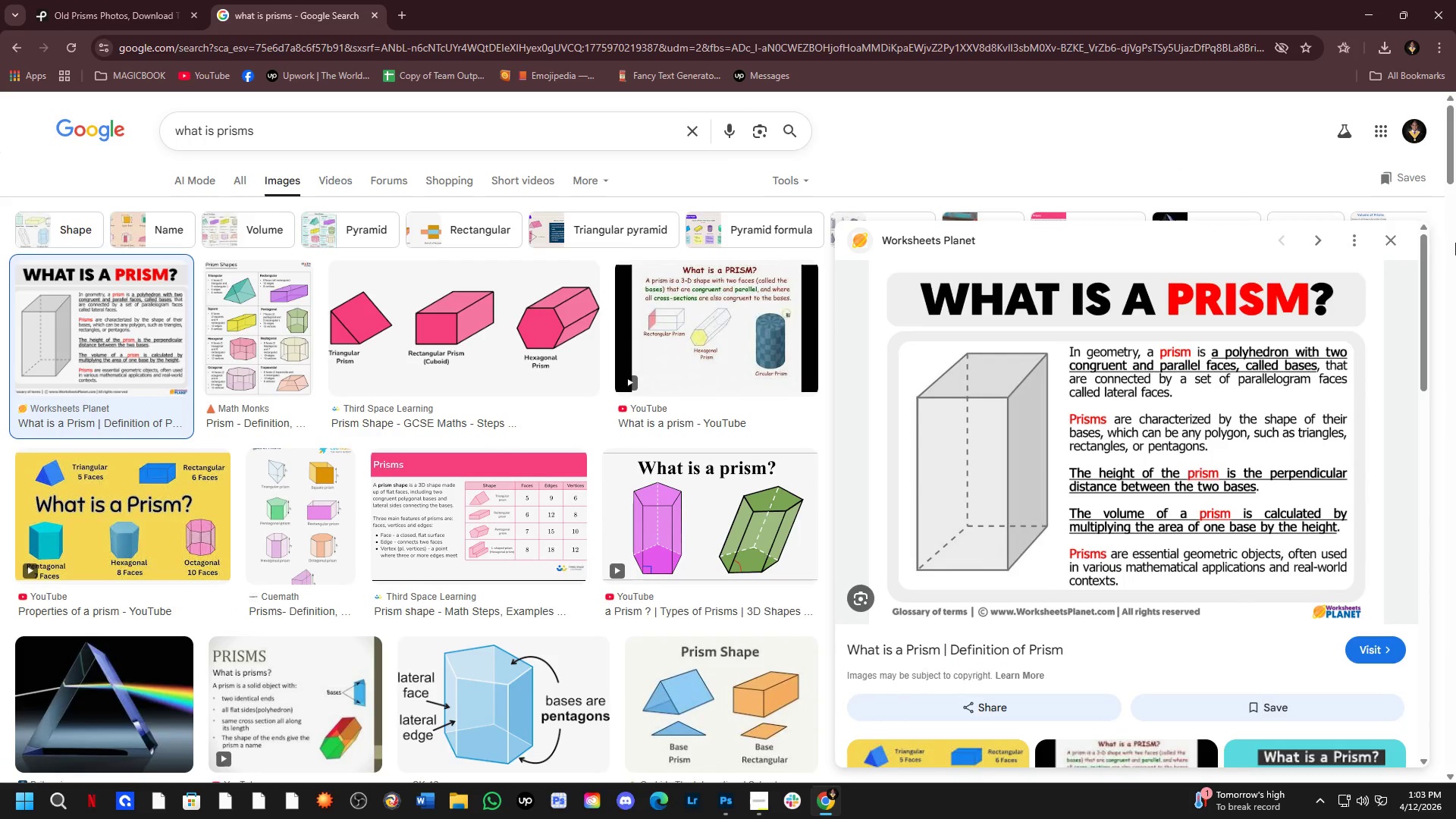 
left_click([163, 0])
 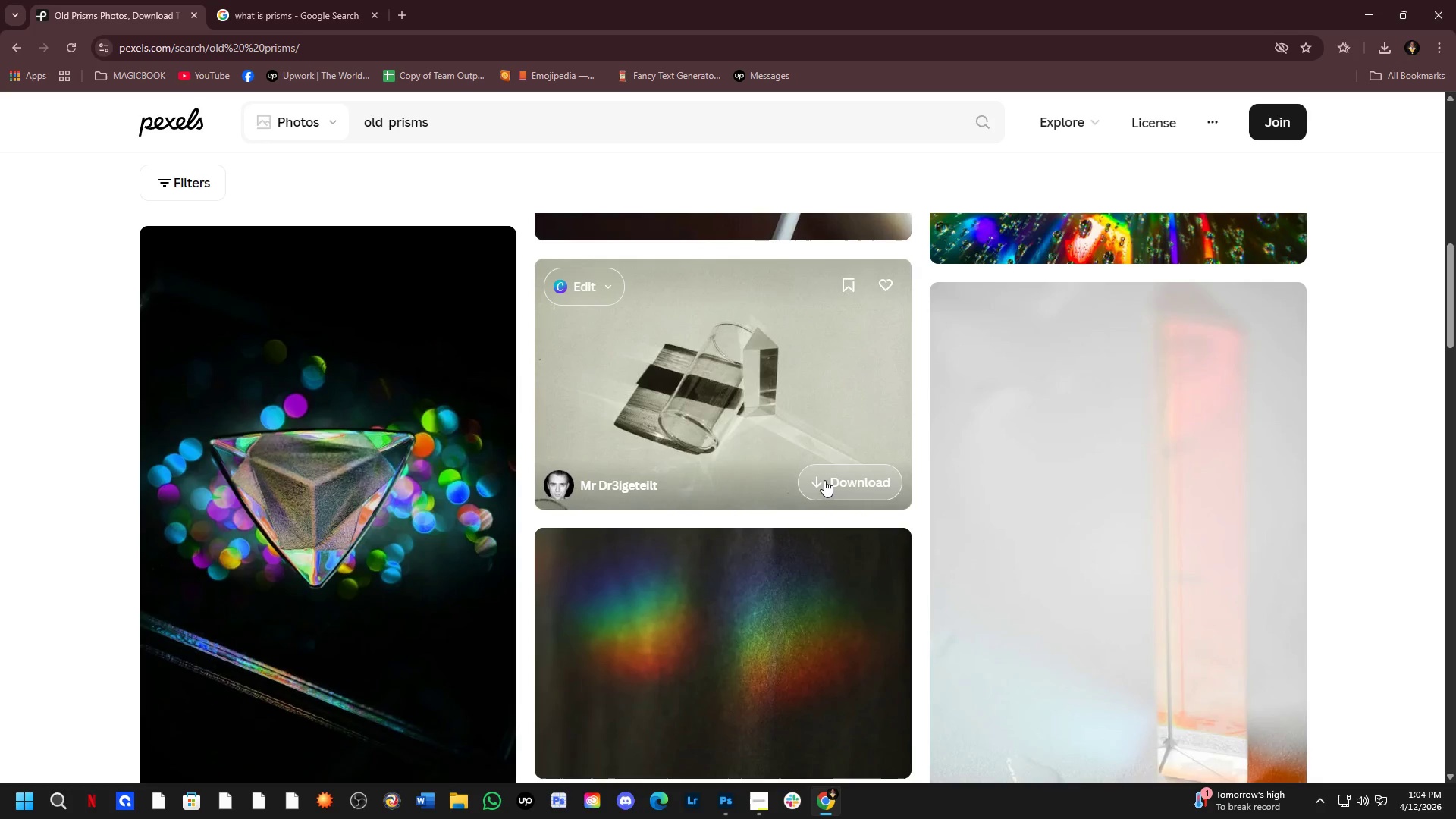 
scroll: coordinate [824, 479], scroll_direction: down, amount: 1.0